 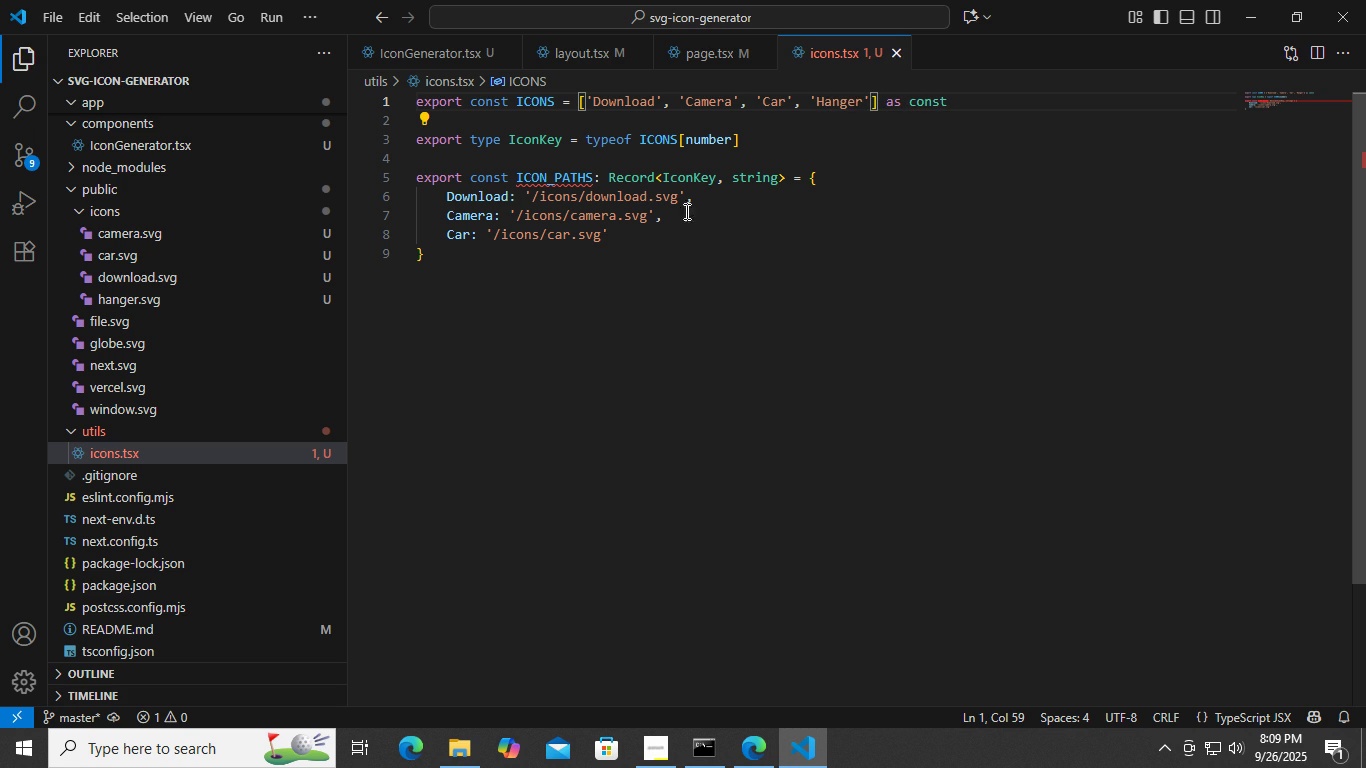 
double_click([622, 244])
 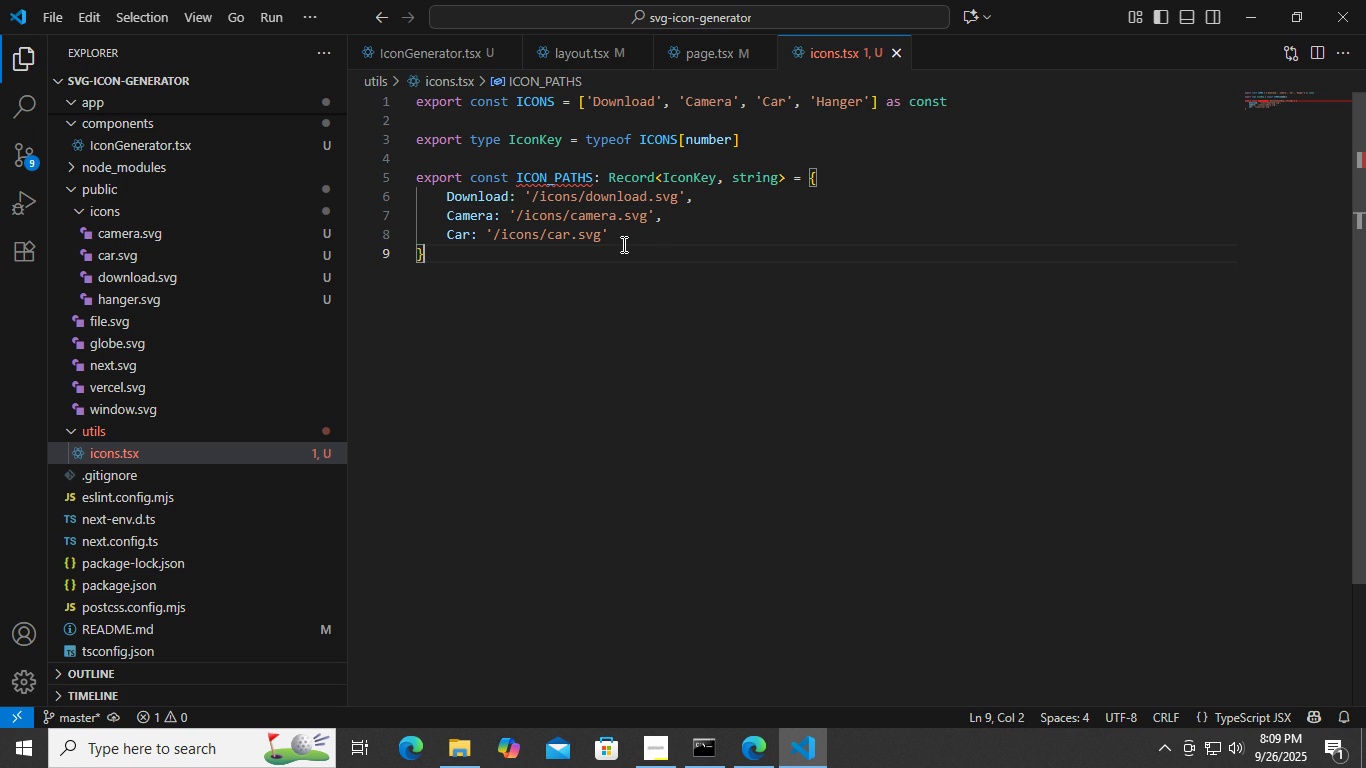 
key(Comma)
 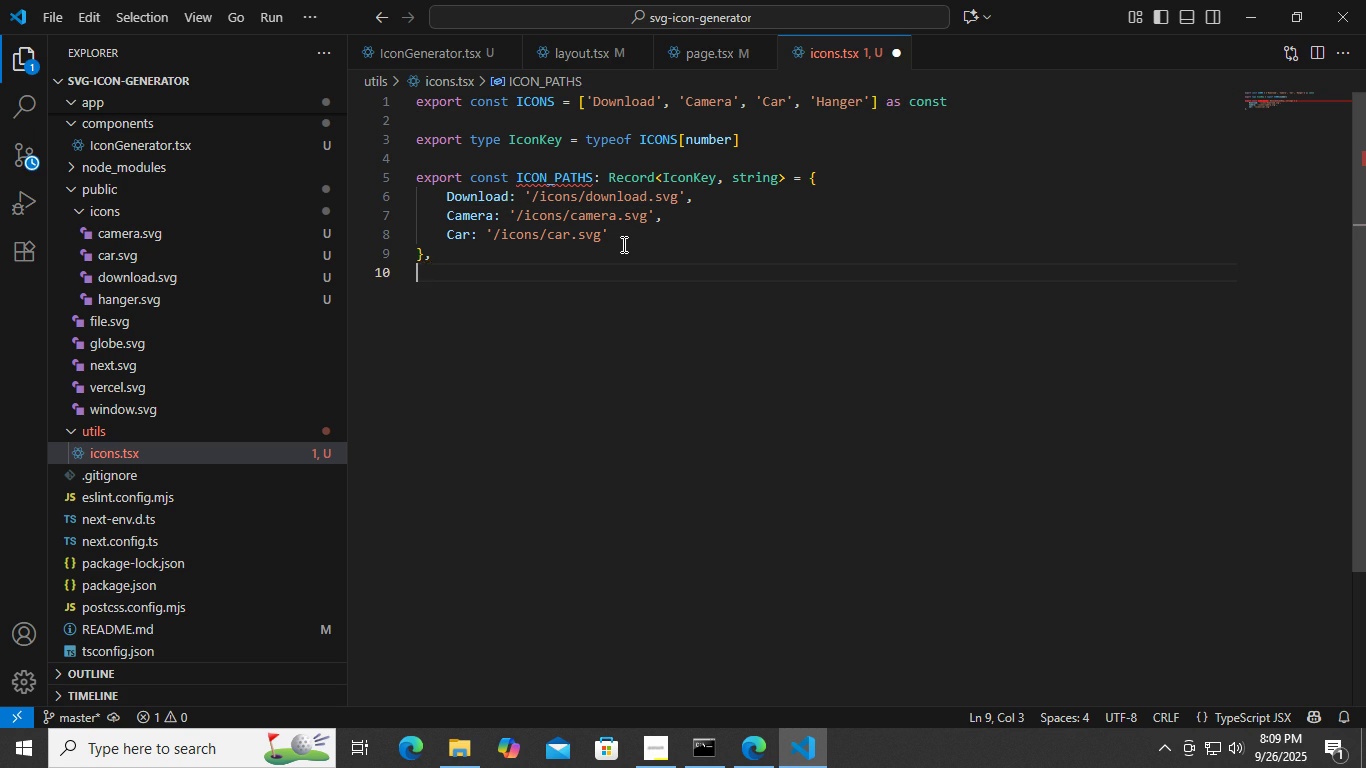 
key(Enter)
 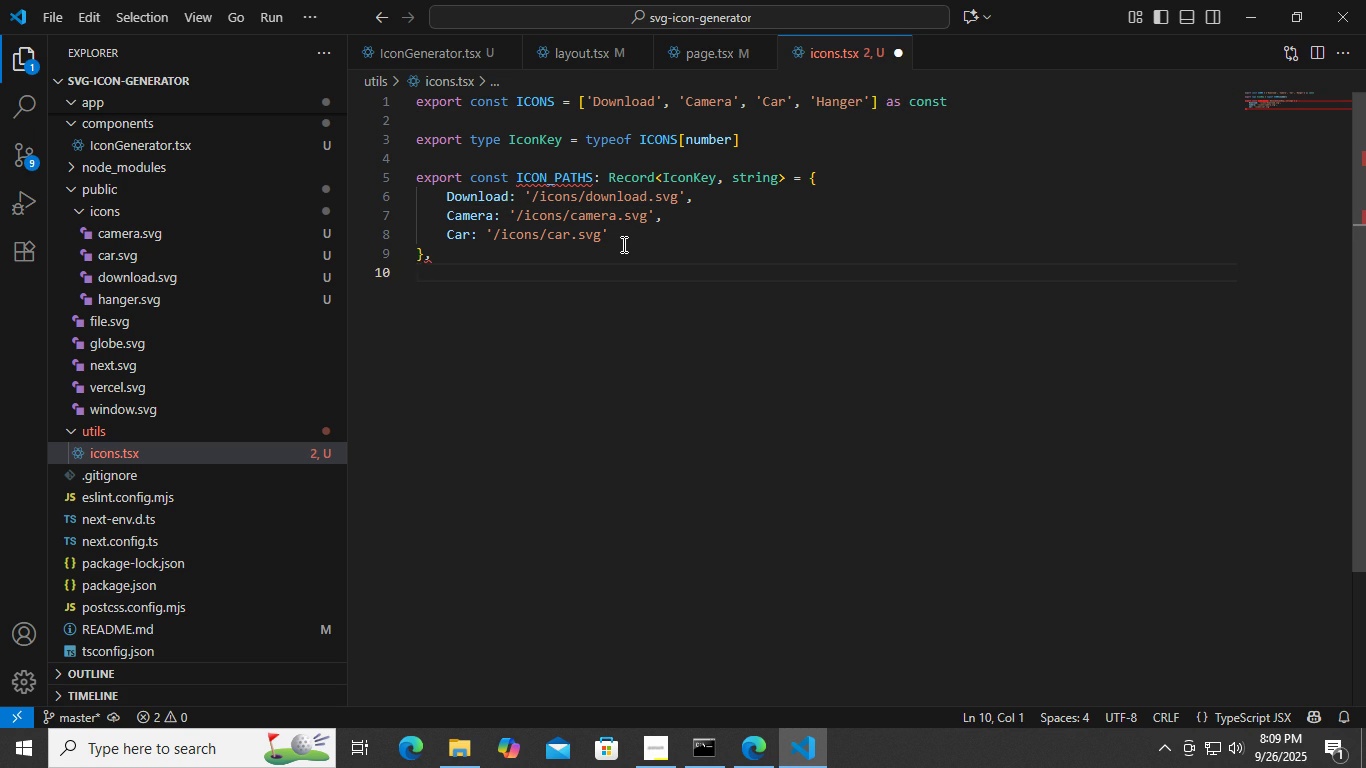 
key(Quote)